 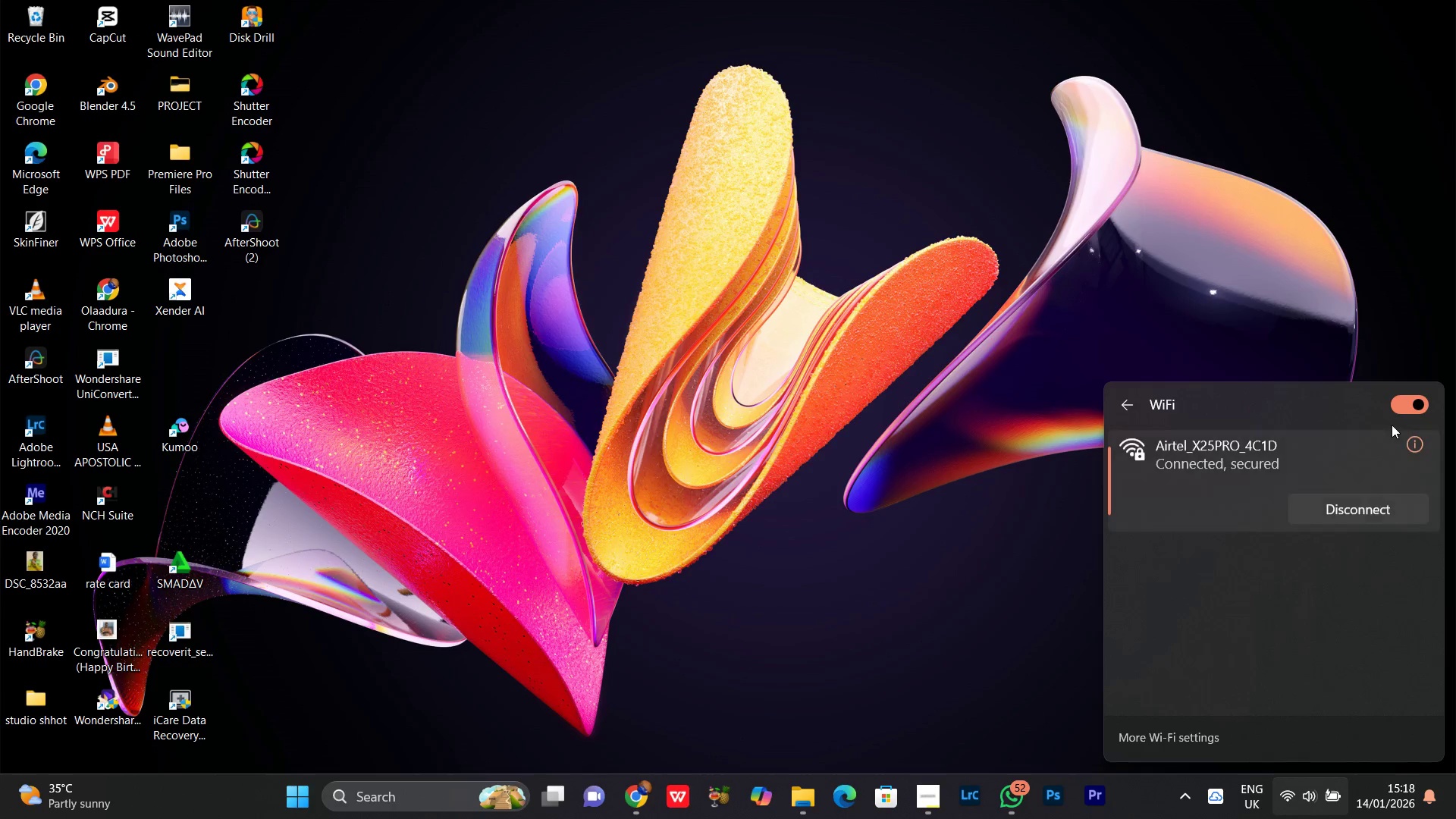 
left_click([968, 797])
 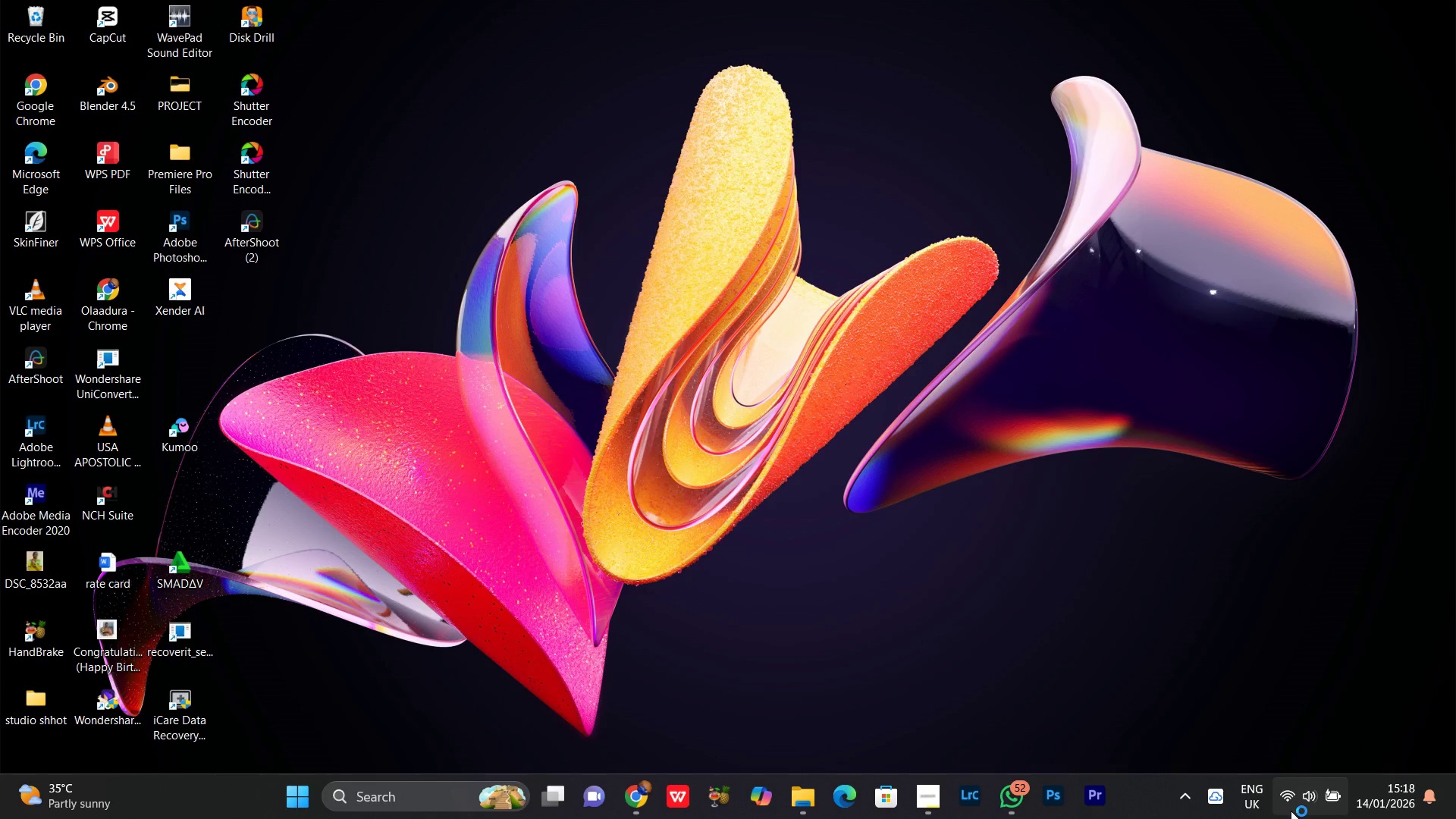 
left_click([1288, 802])
 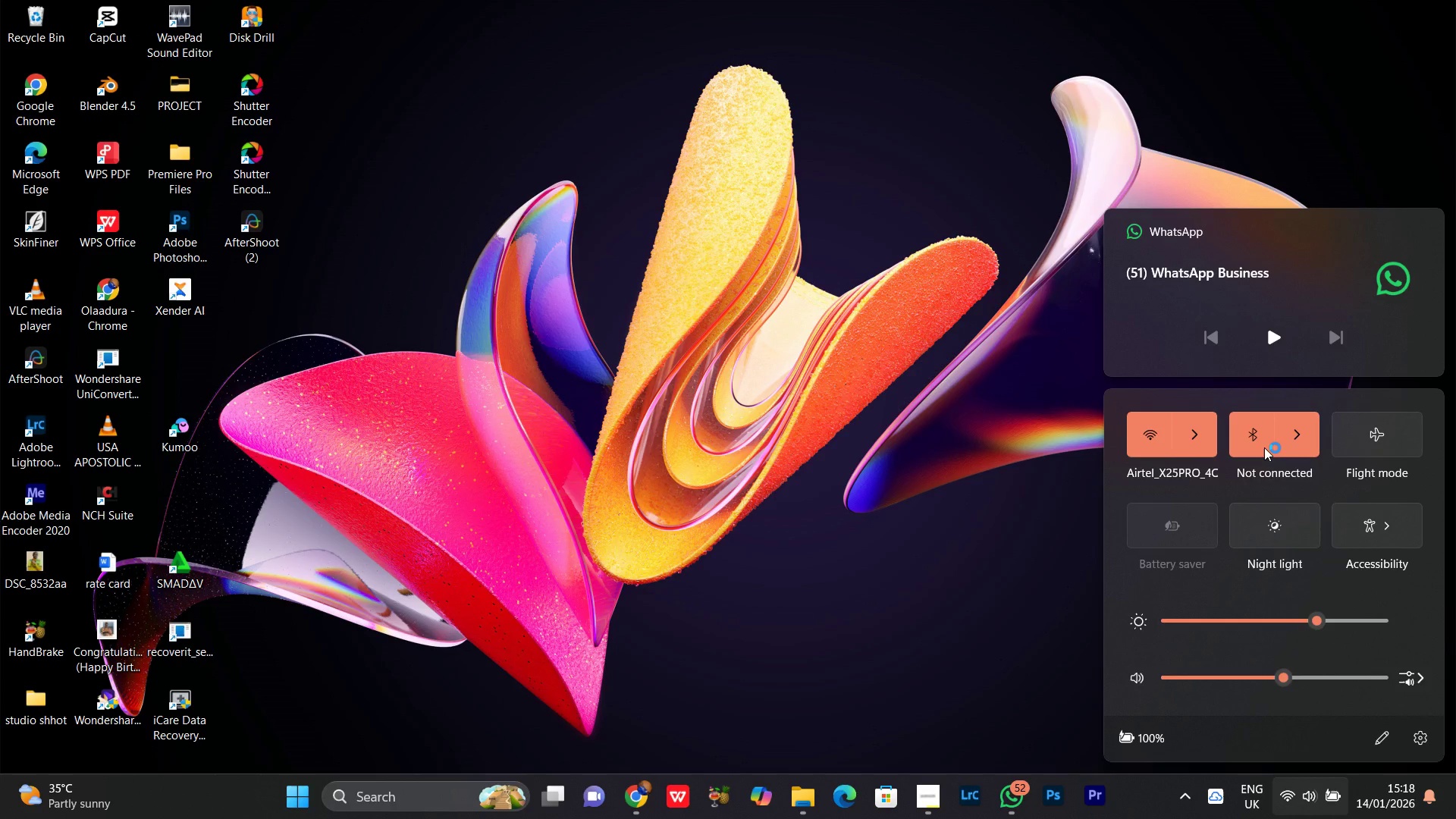 
left_click([1188, 440])
 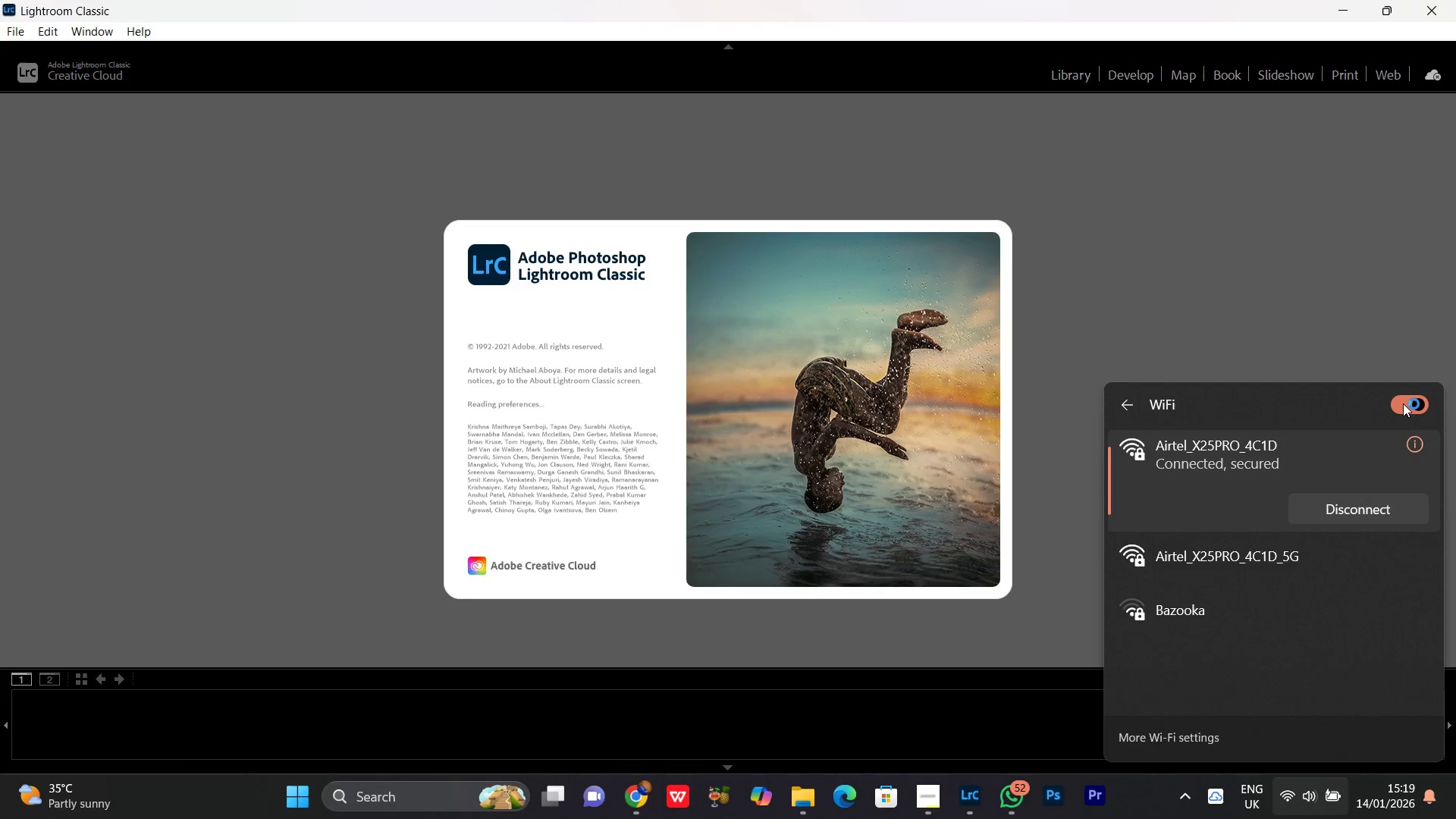 
left_click([1404, 403])
 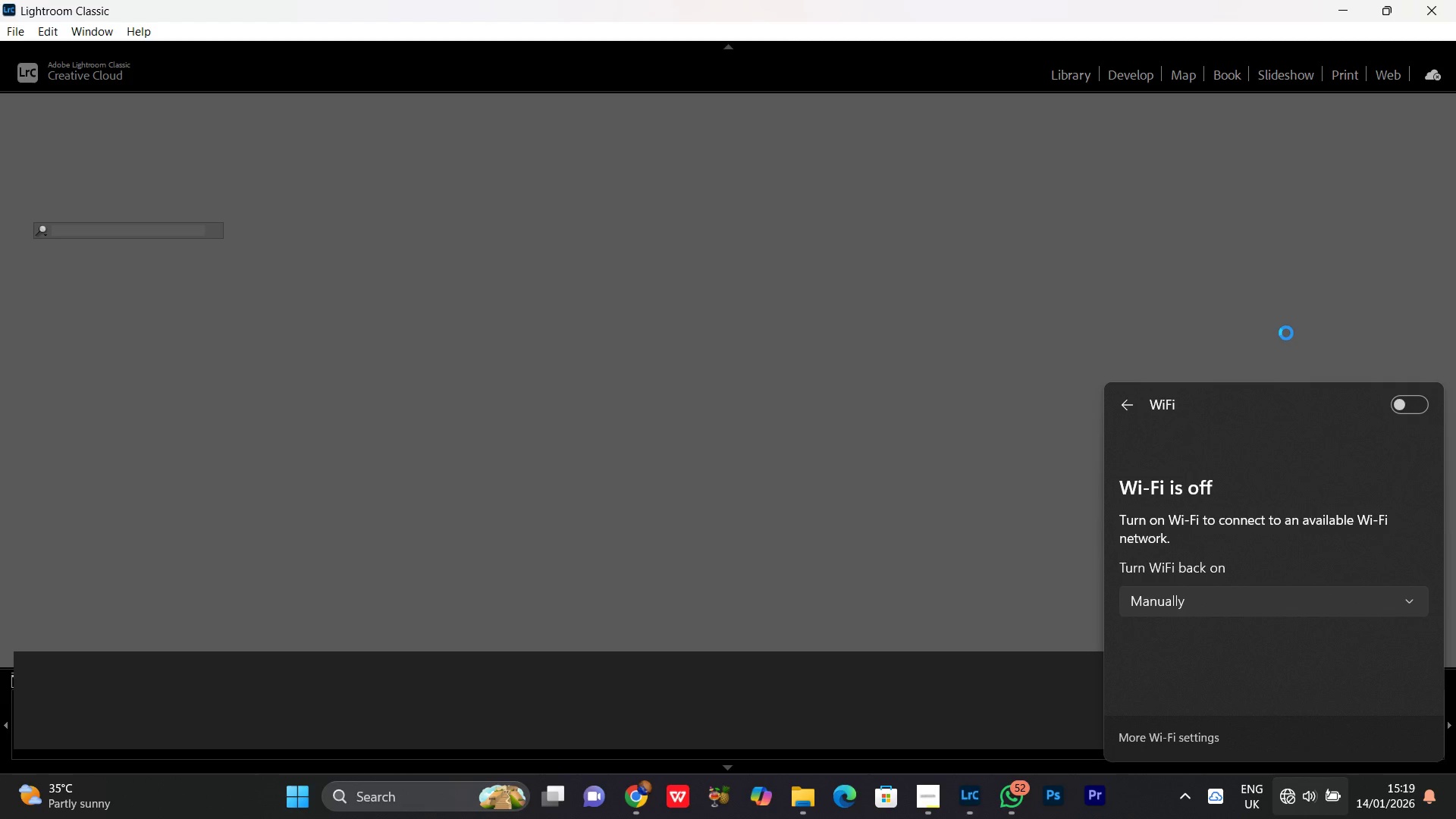 
wait(13.22)
 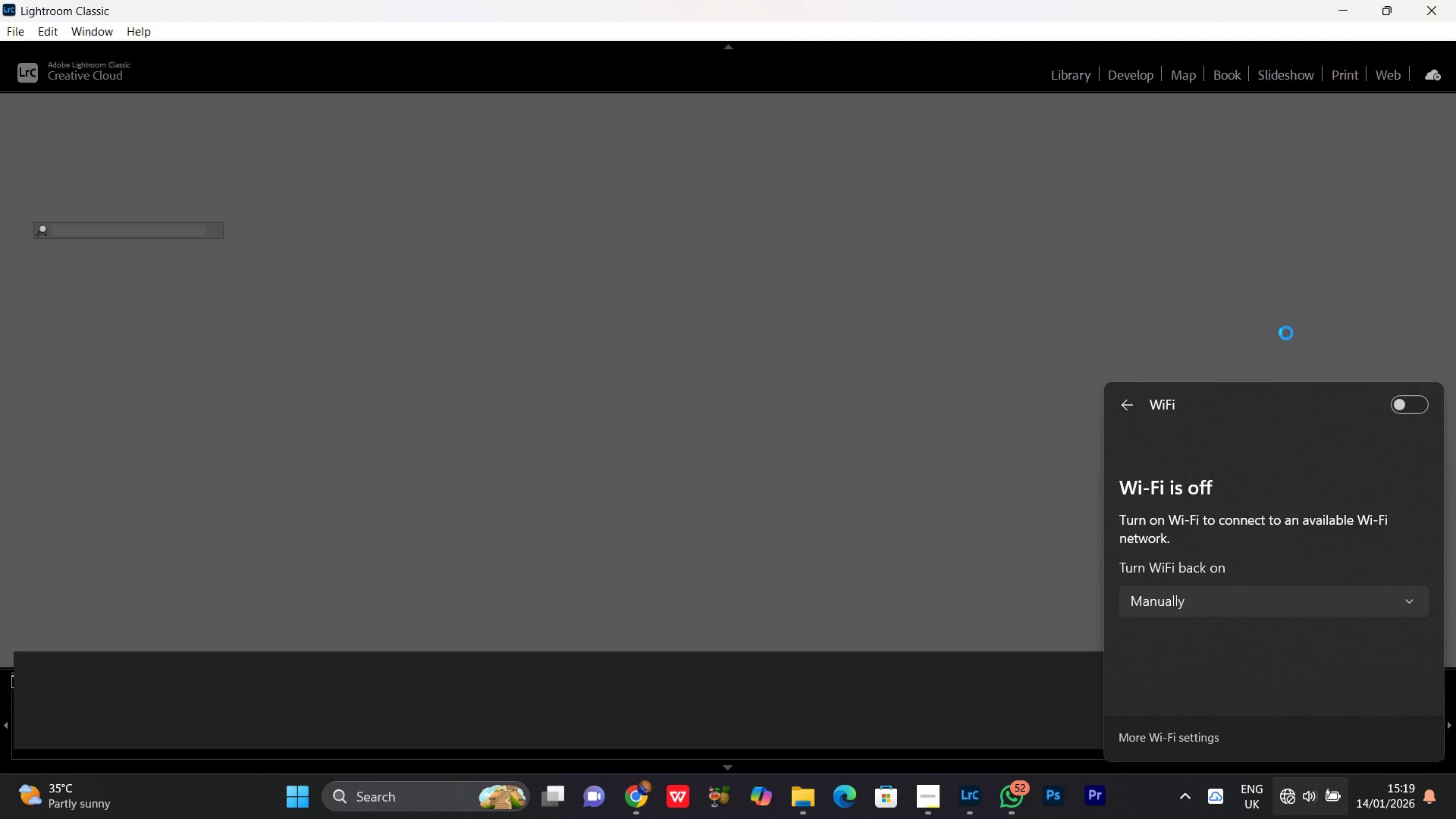 
left_click([1411, 407])
 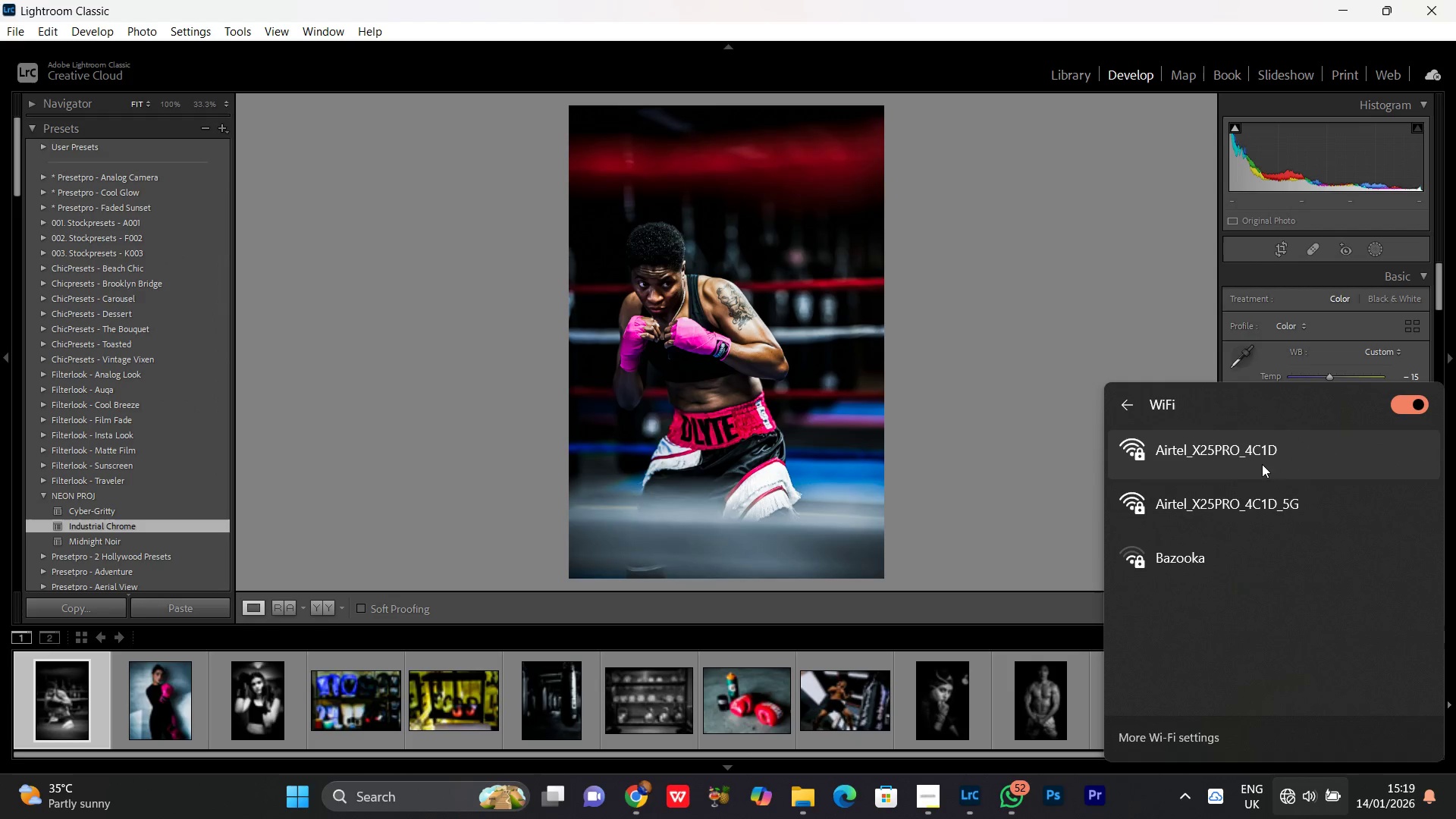 
left_click([1252, 462])
 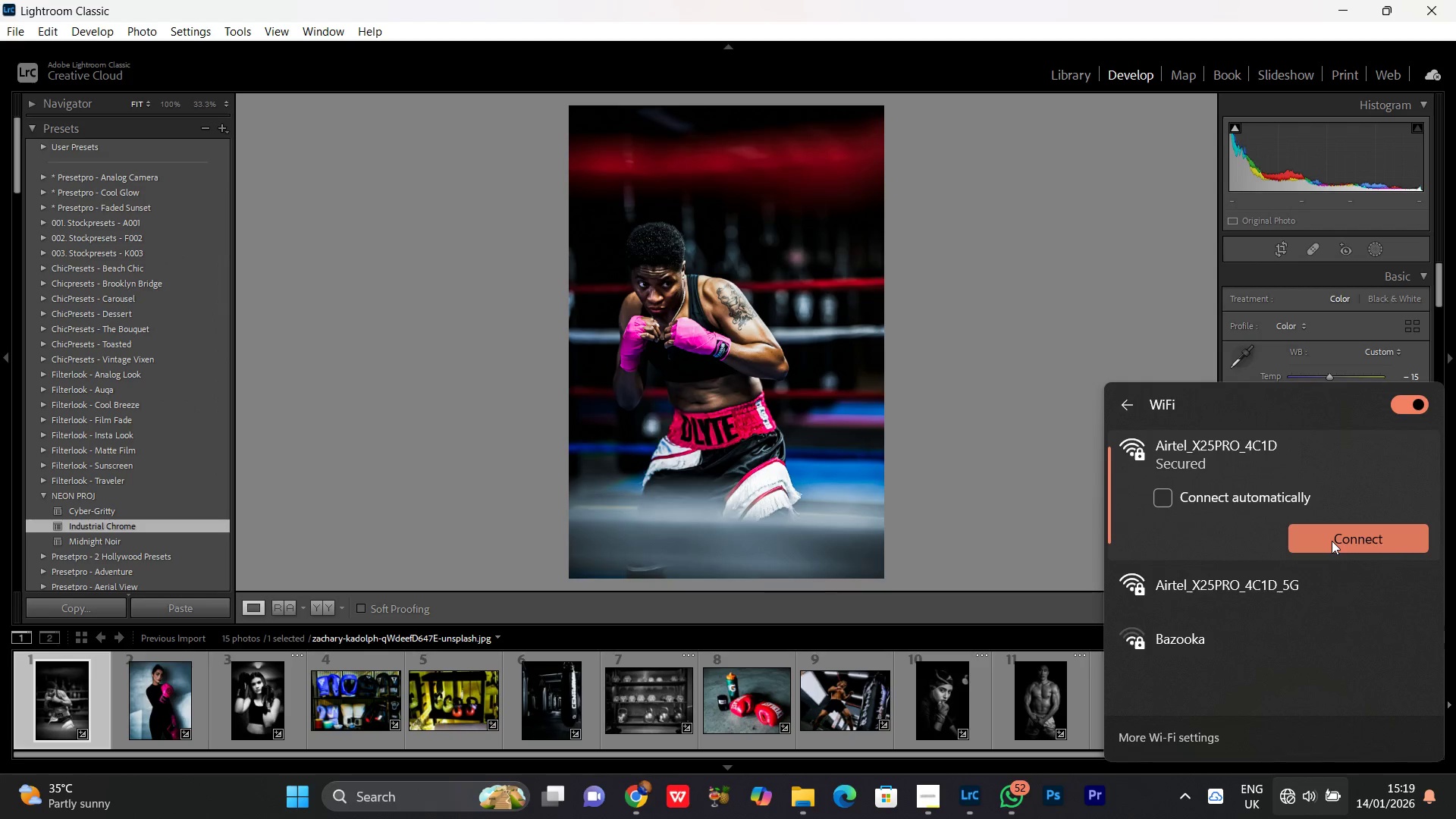 
left_click([1332, 541])
 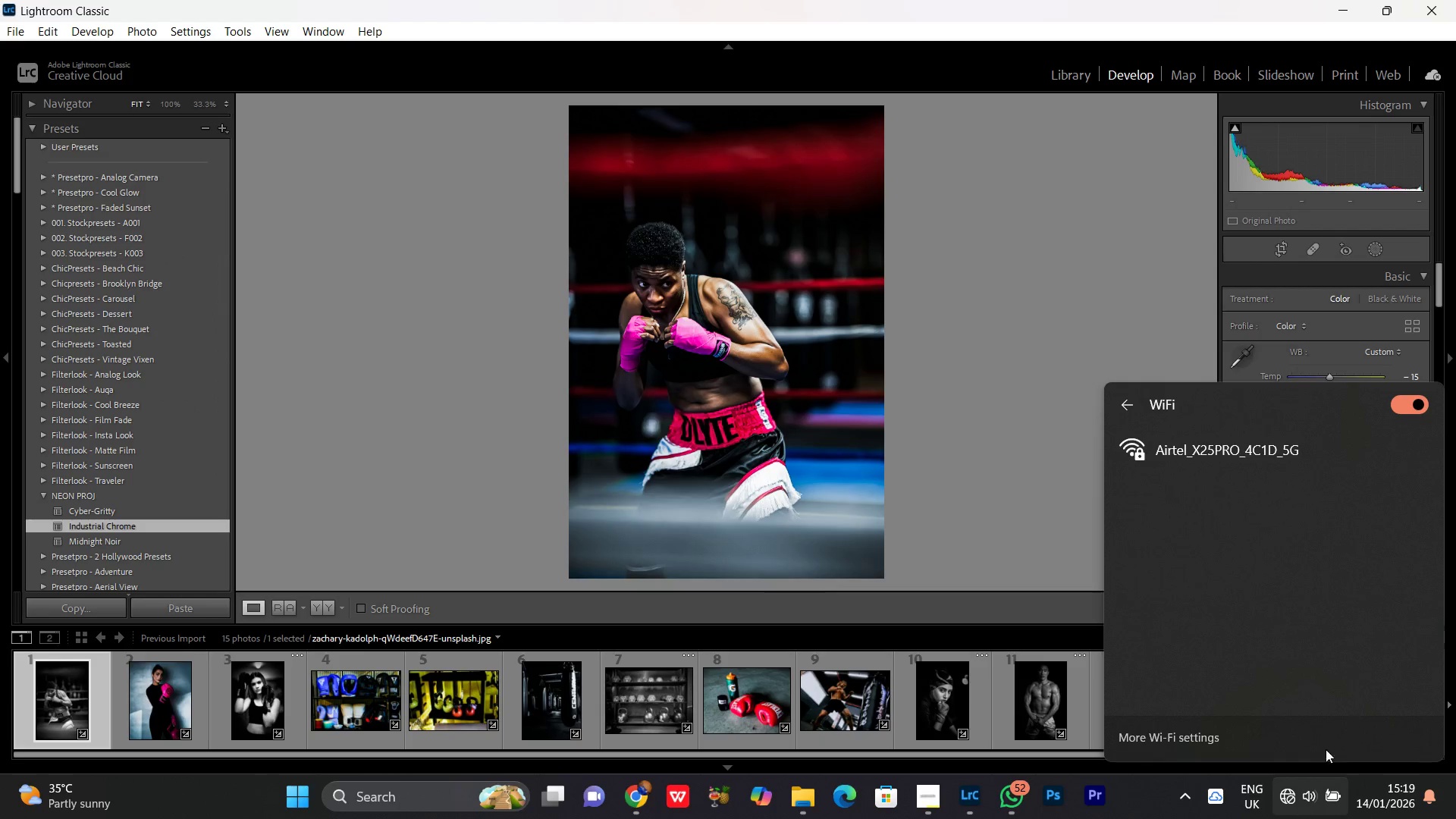 
left_click([1291, 802])
 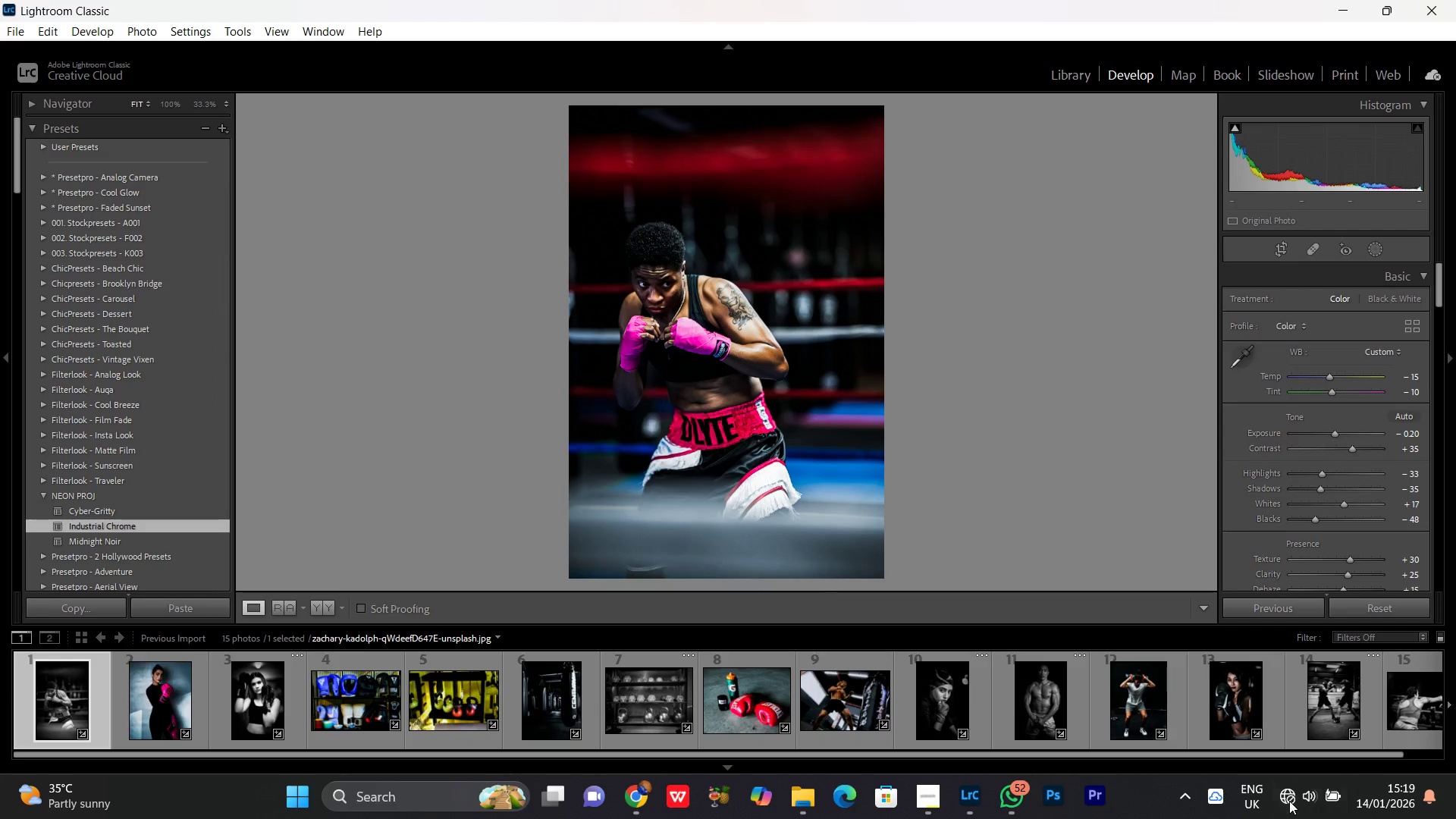 
left_click([1289, 801])
 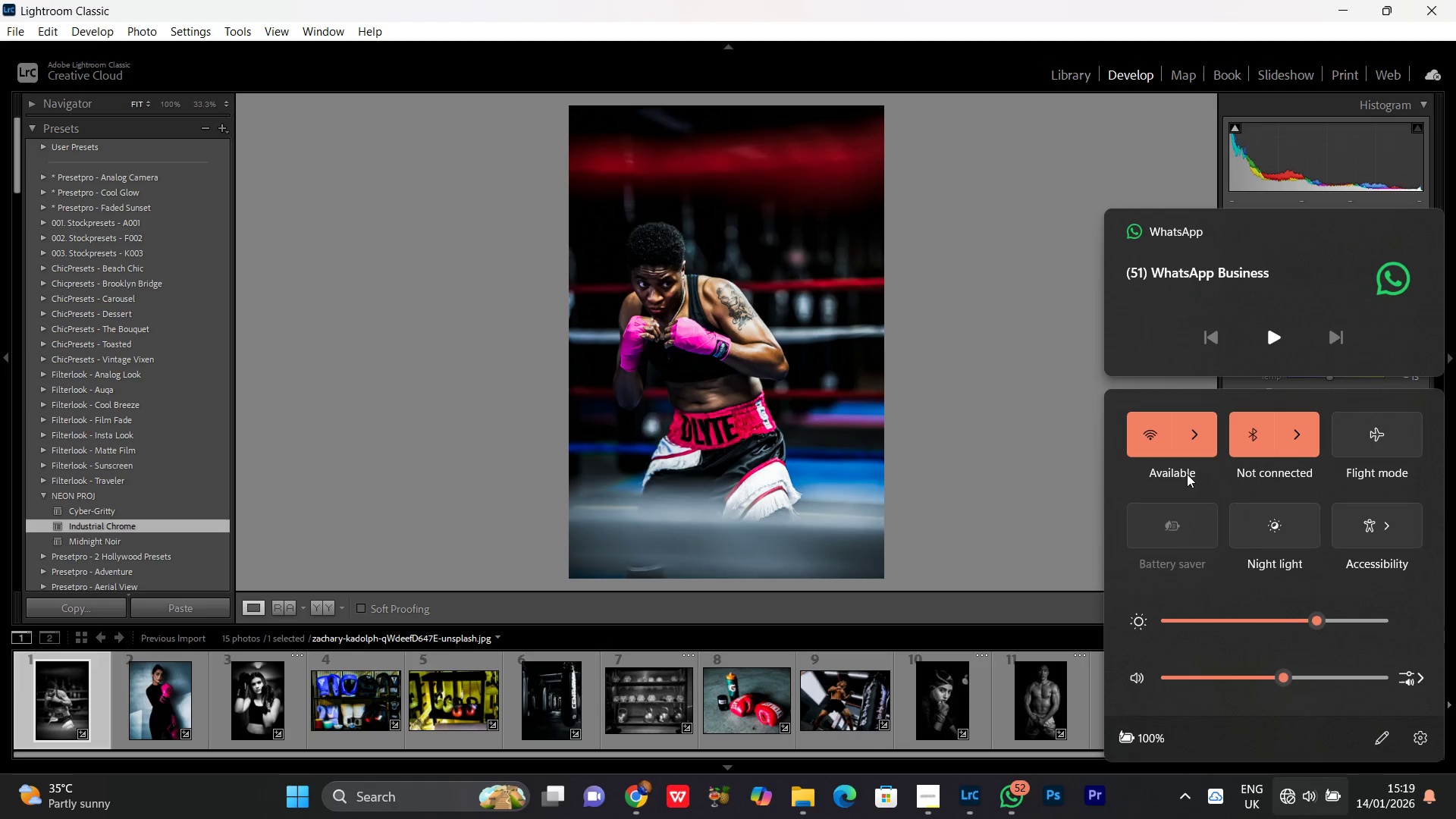 
left_click([1179, 413])
 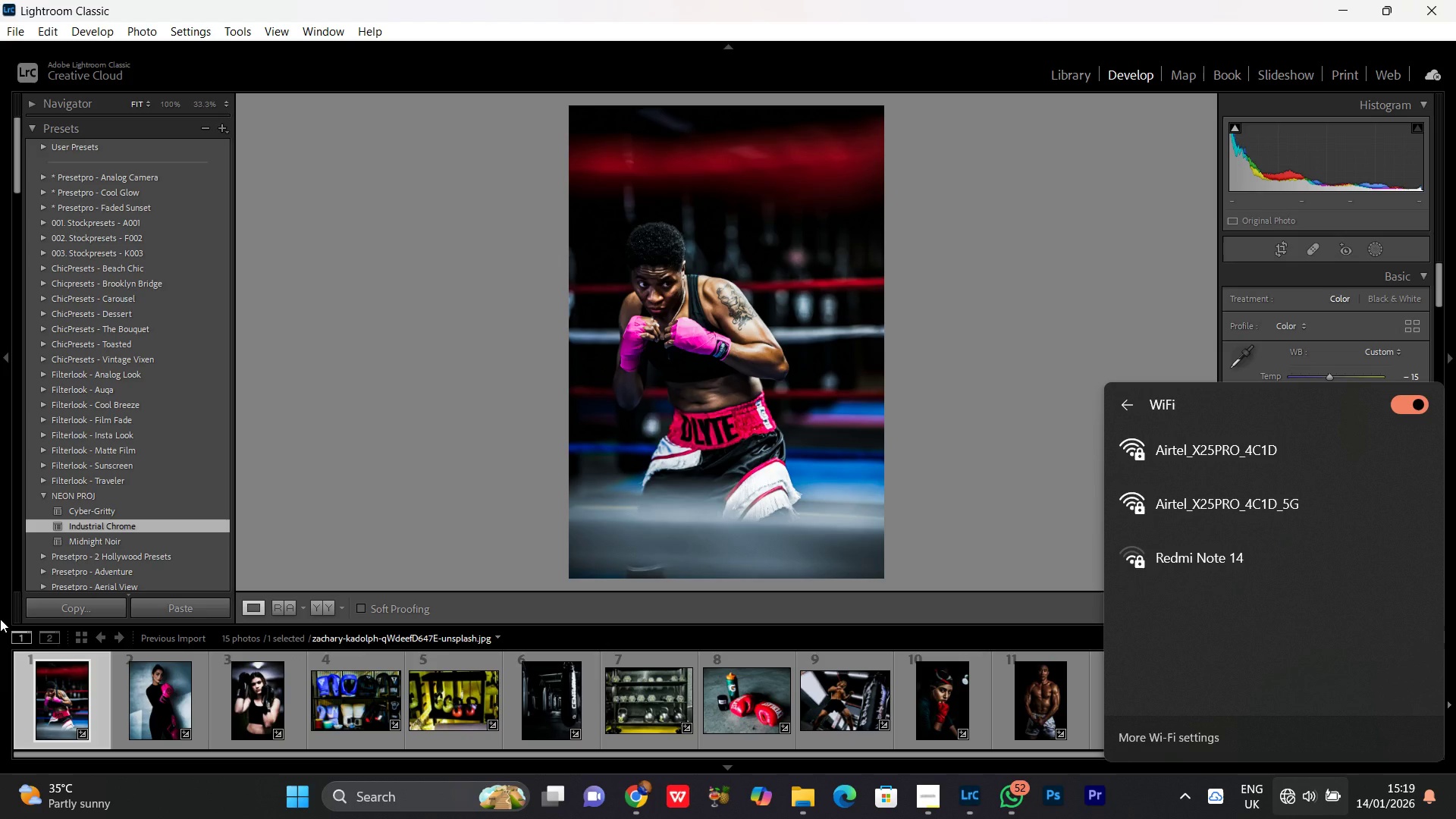 
wait(7.64)
 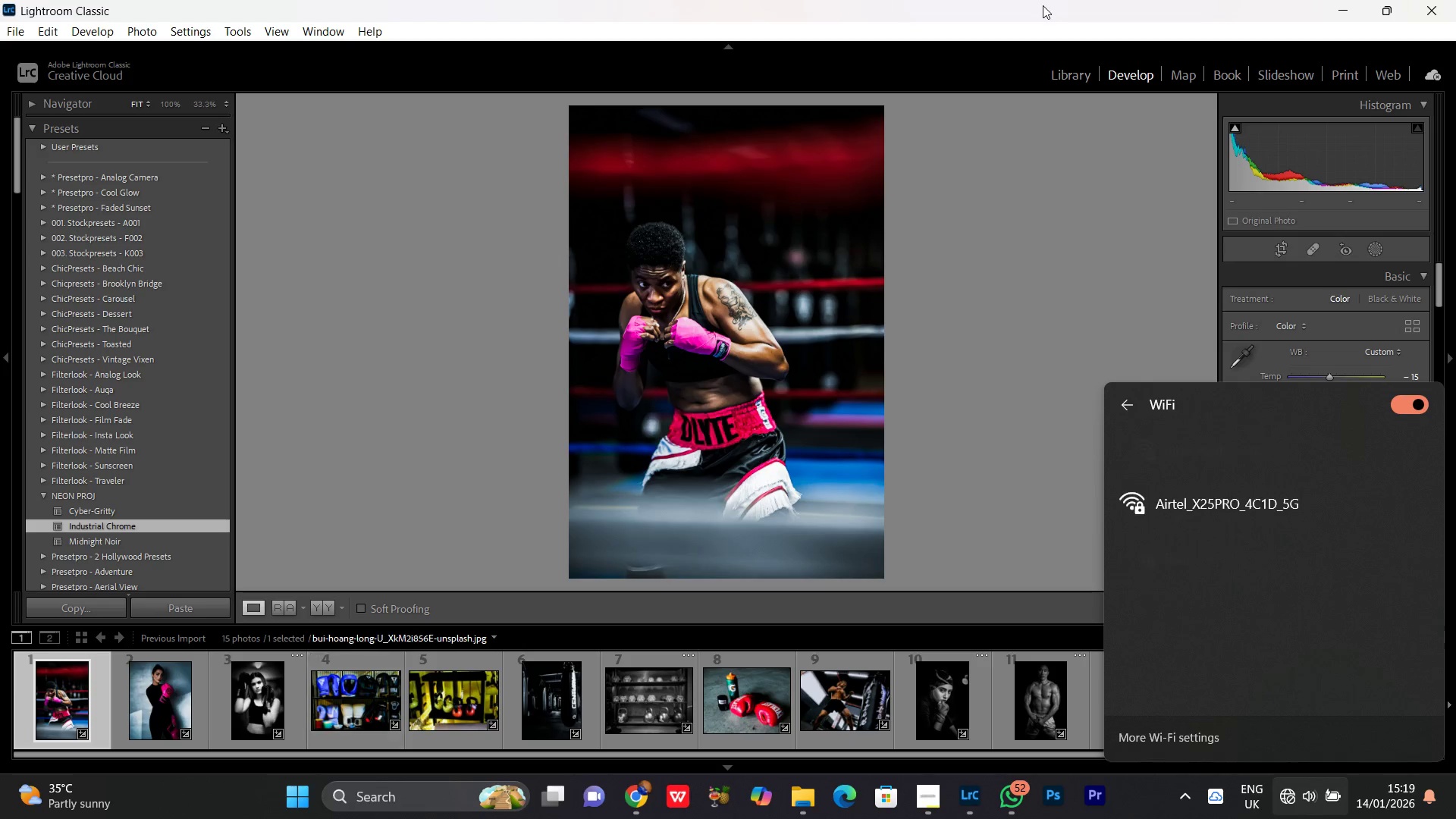 
left_click([1238, 455])
 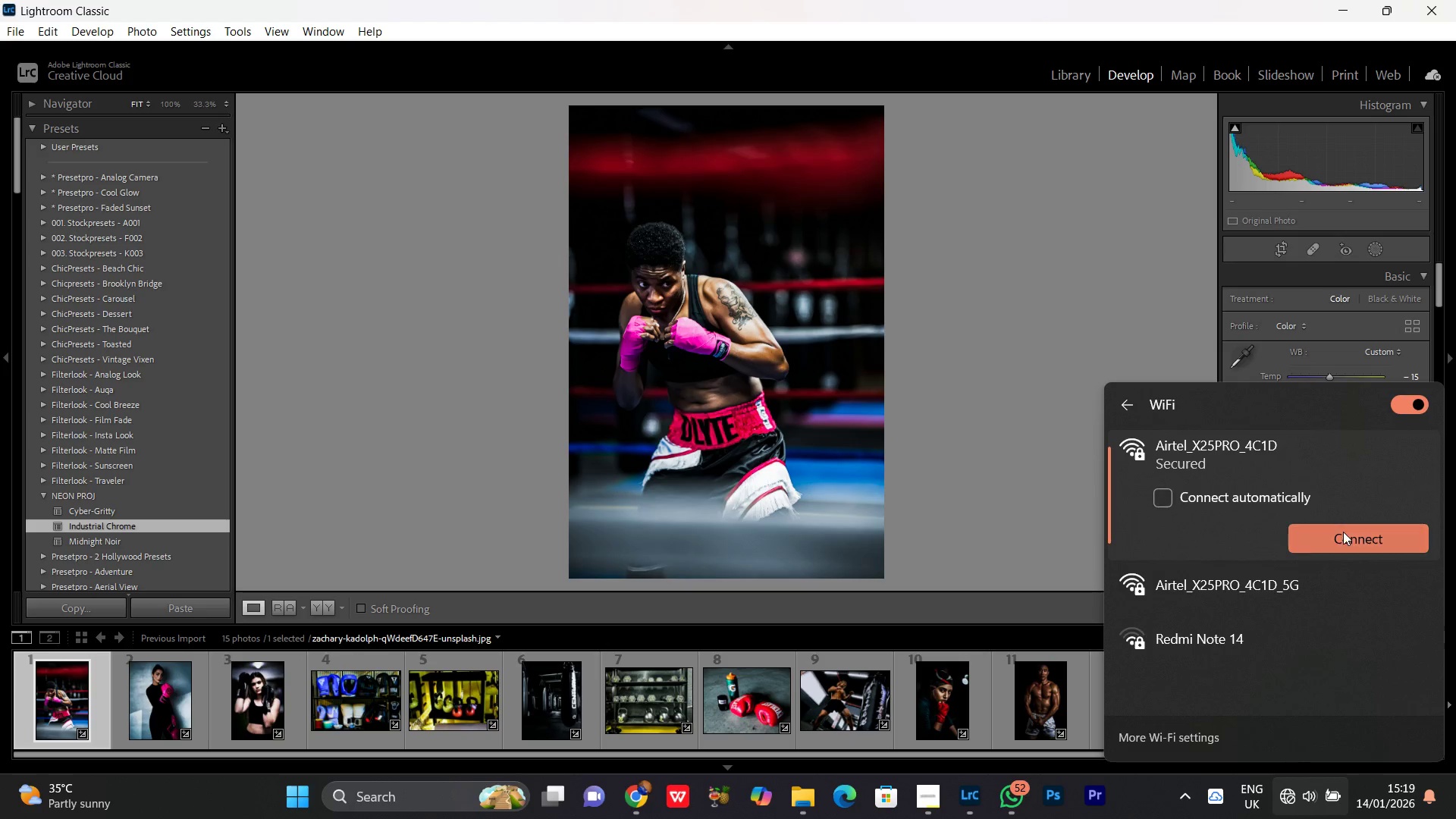 
left_click([1341, 532])
 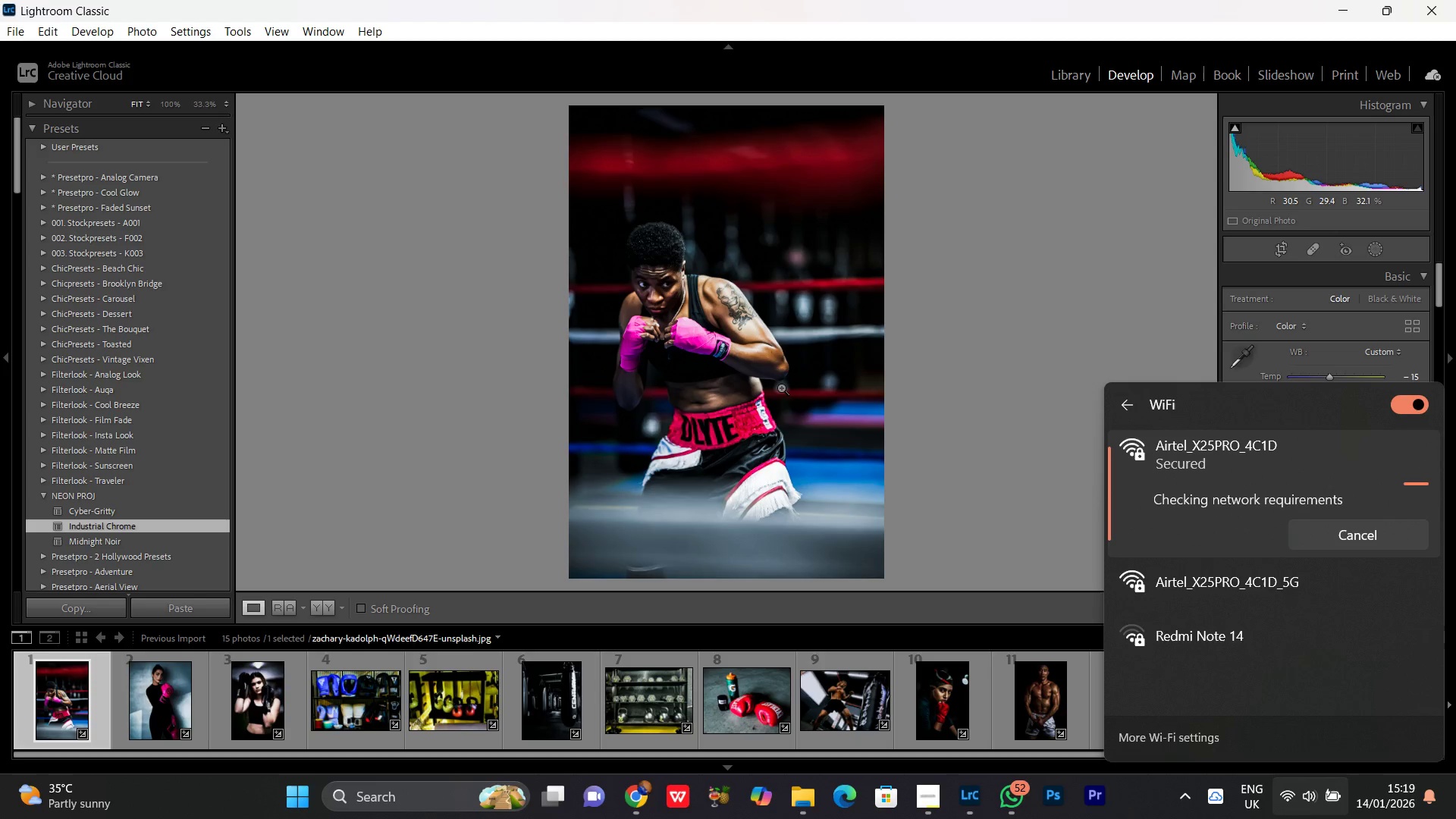 
wait(5.33)
 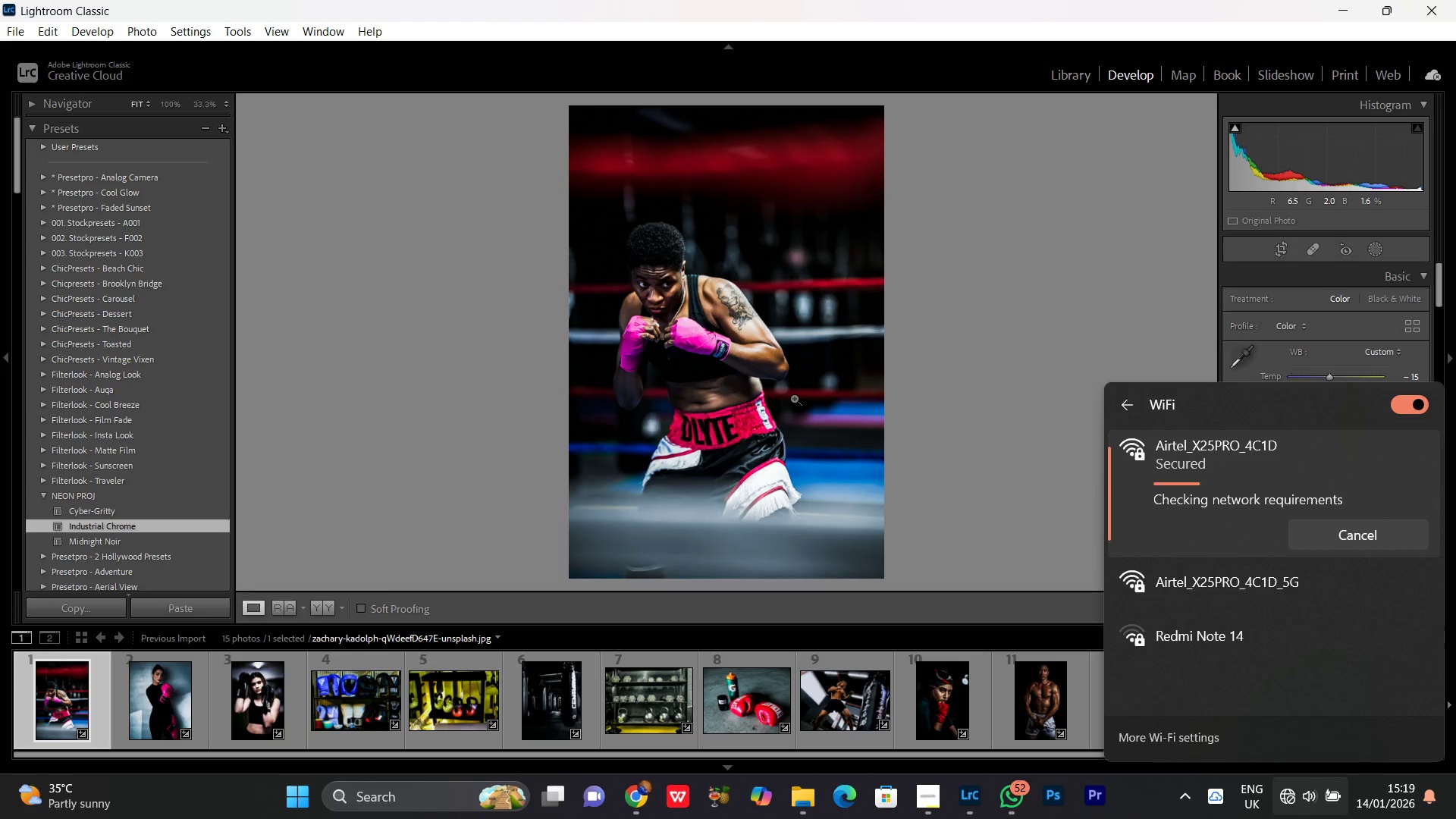 
left_click([900, 270])
 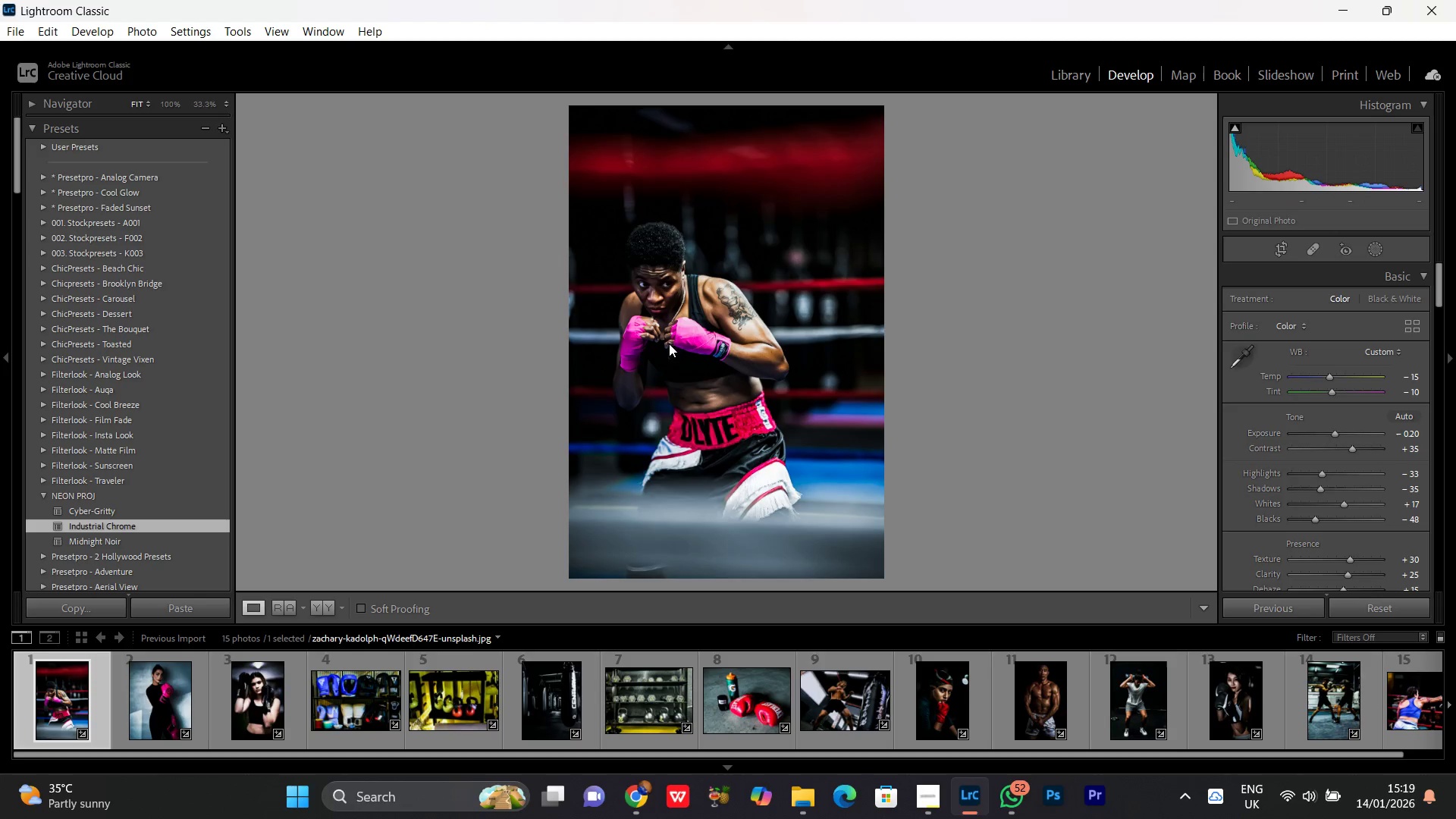 
left_click([678, 325])
 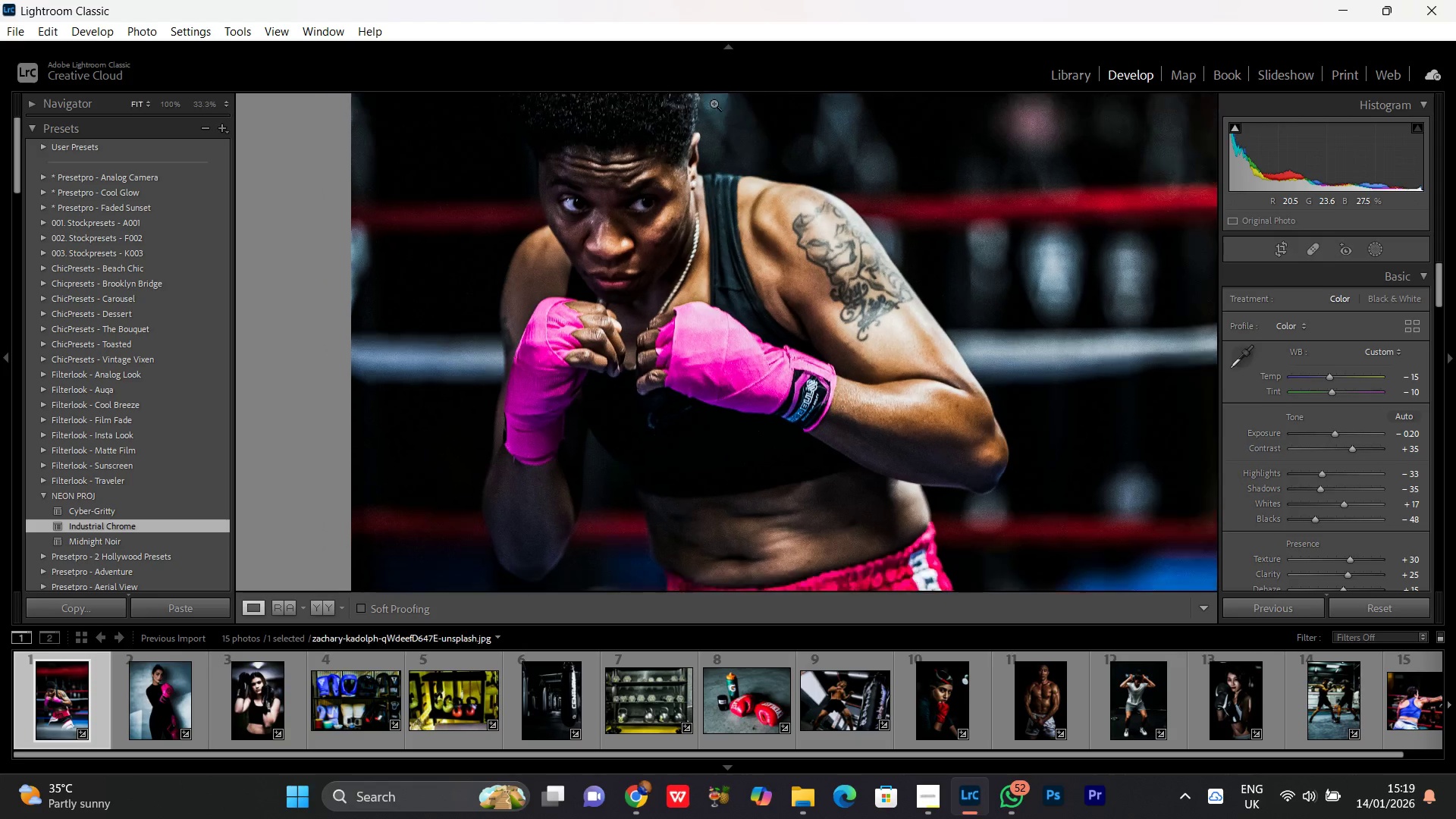 
key(Control+A)
 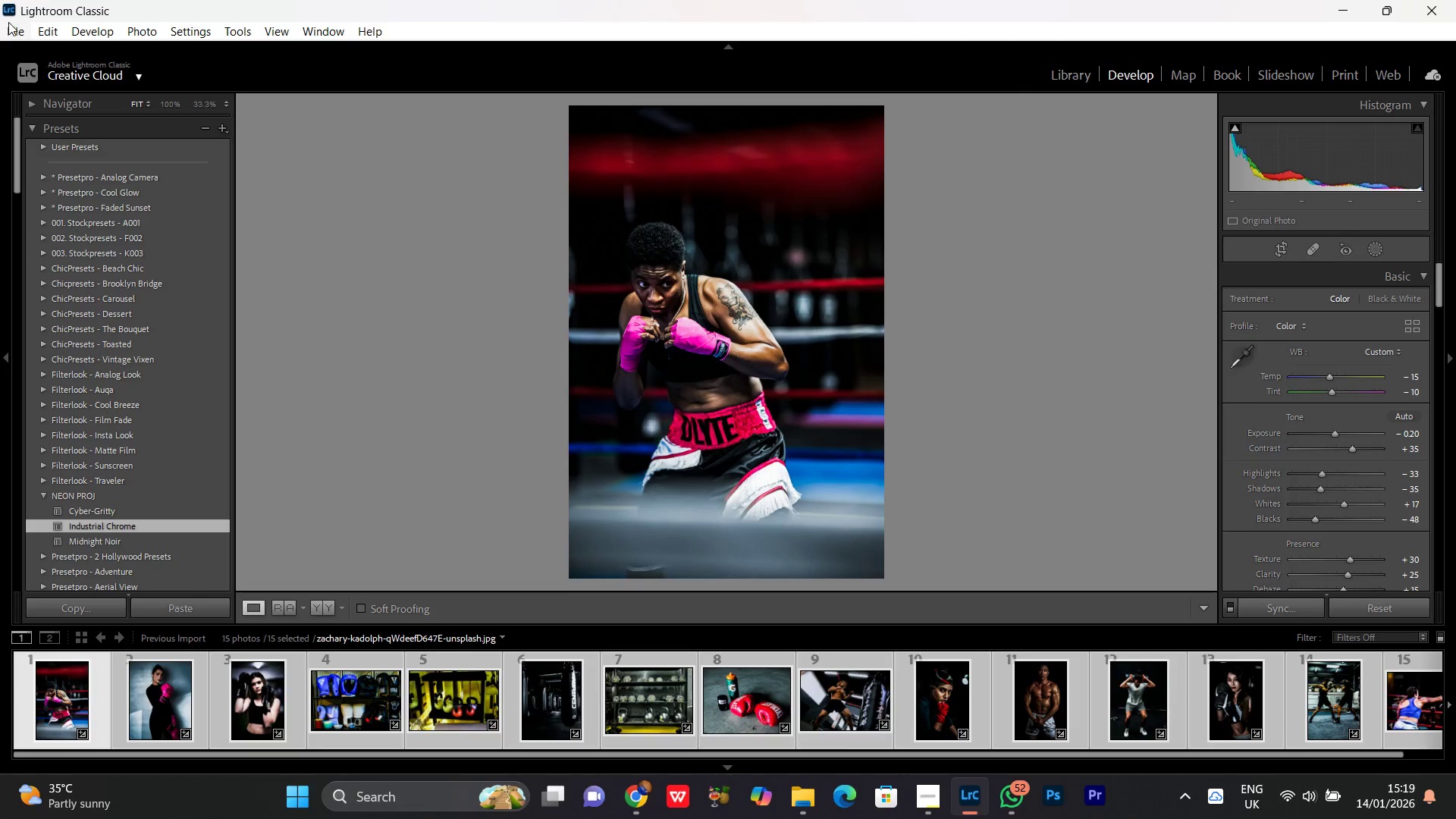 
left_click([12, 30])
 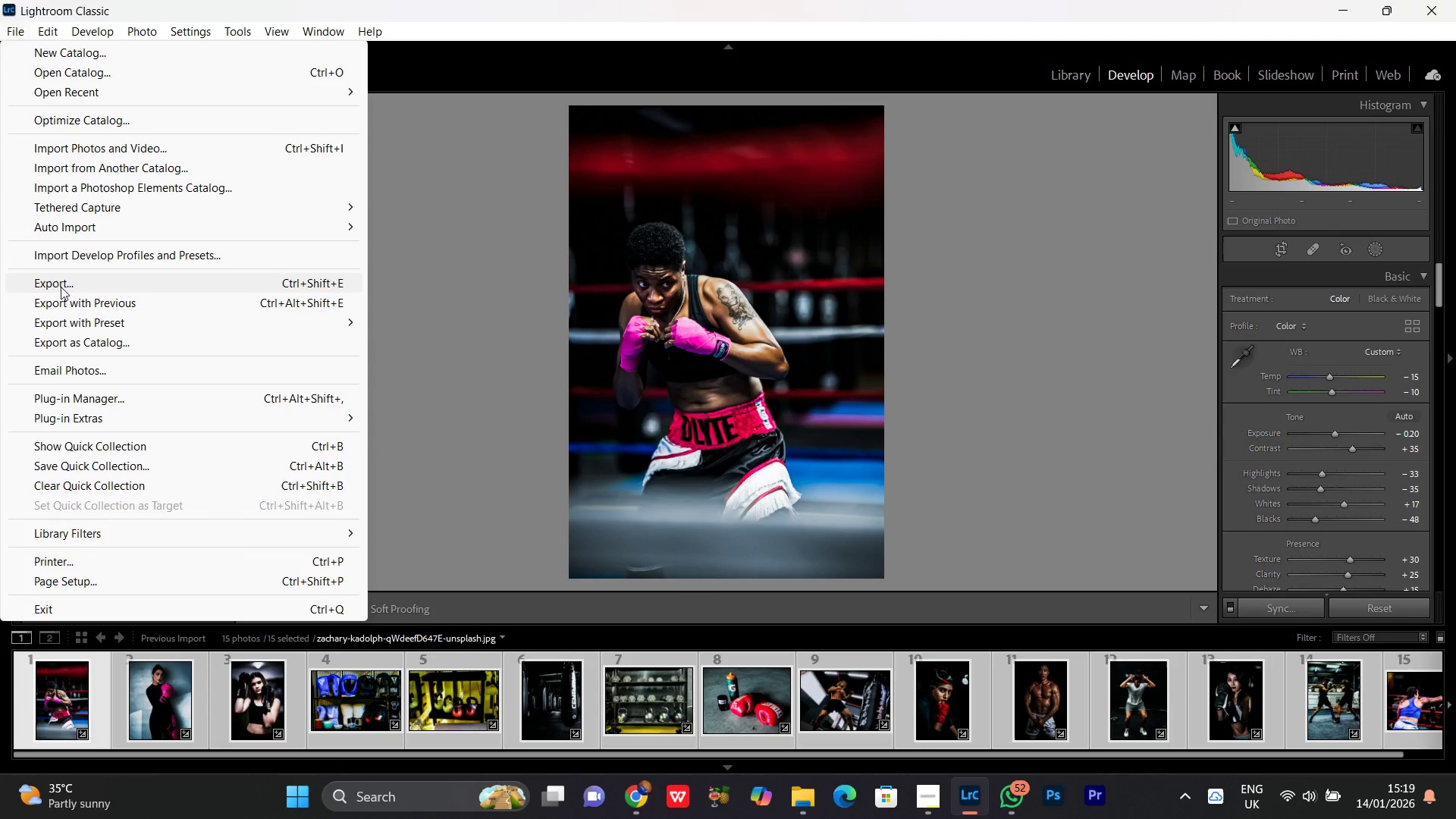 
left_click([58, 284])
 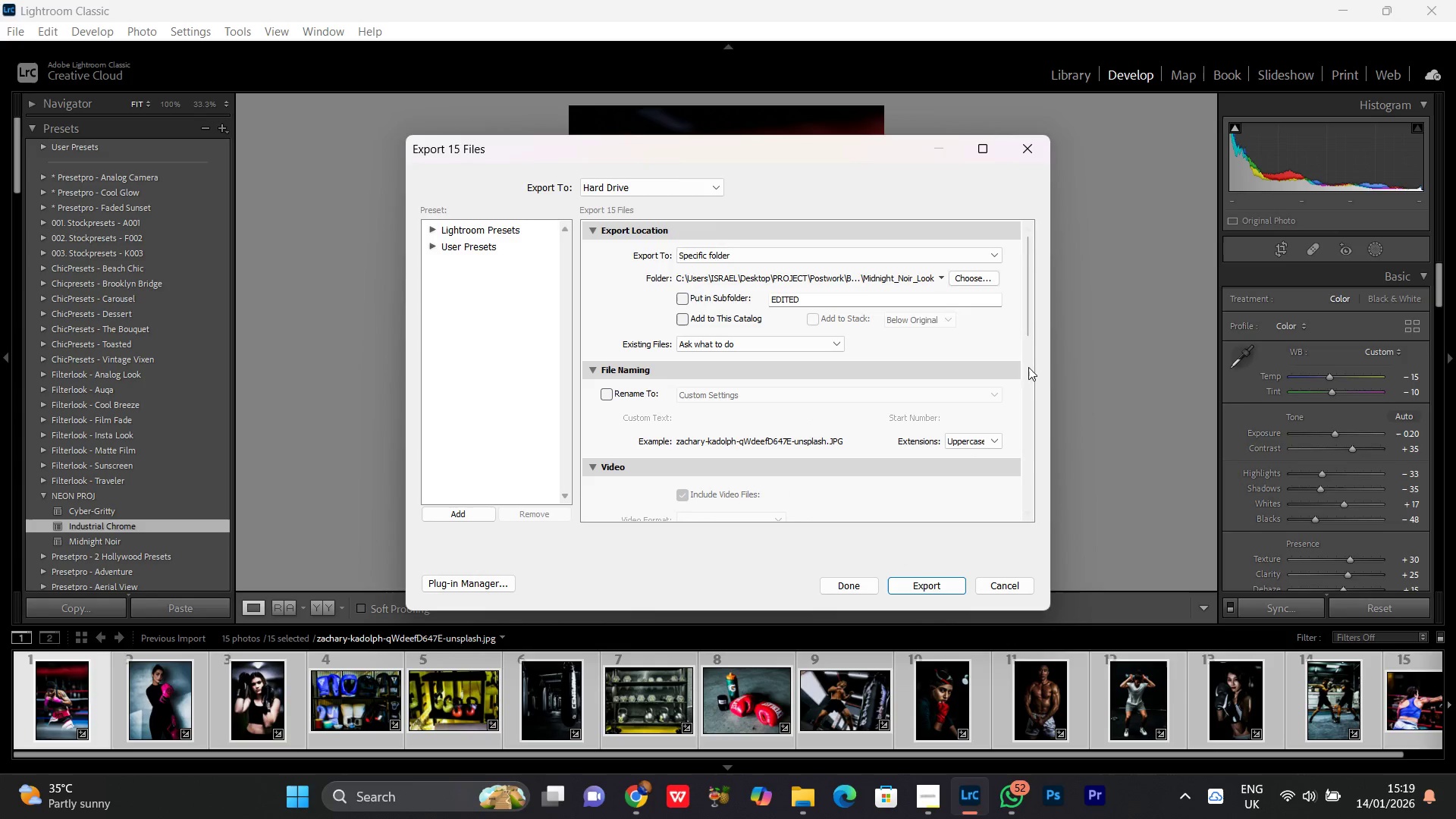 
left_click([983, 279])
 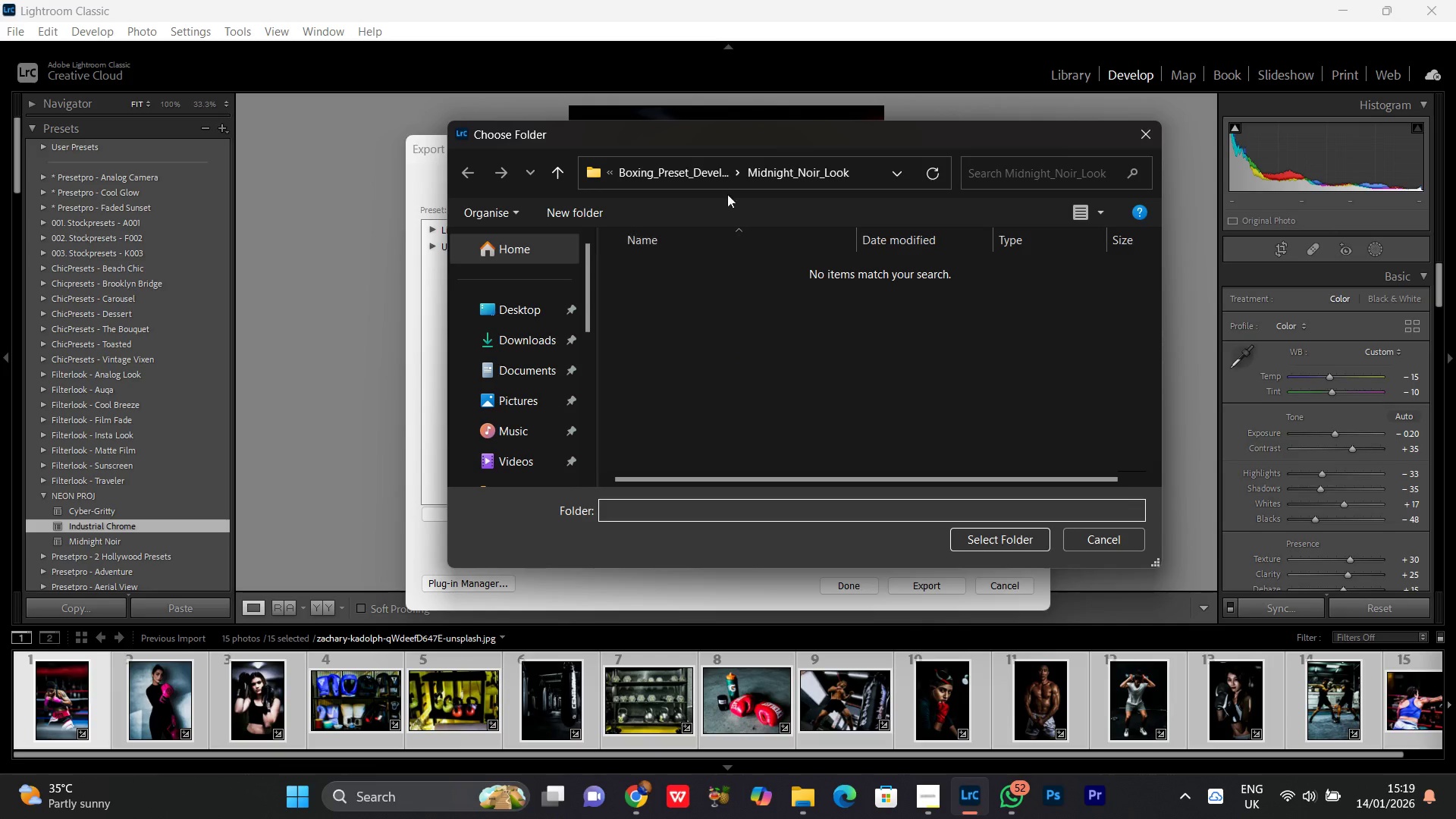 
left_click([698, 171])
 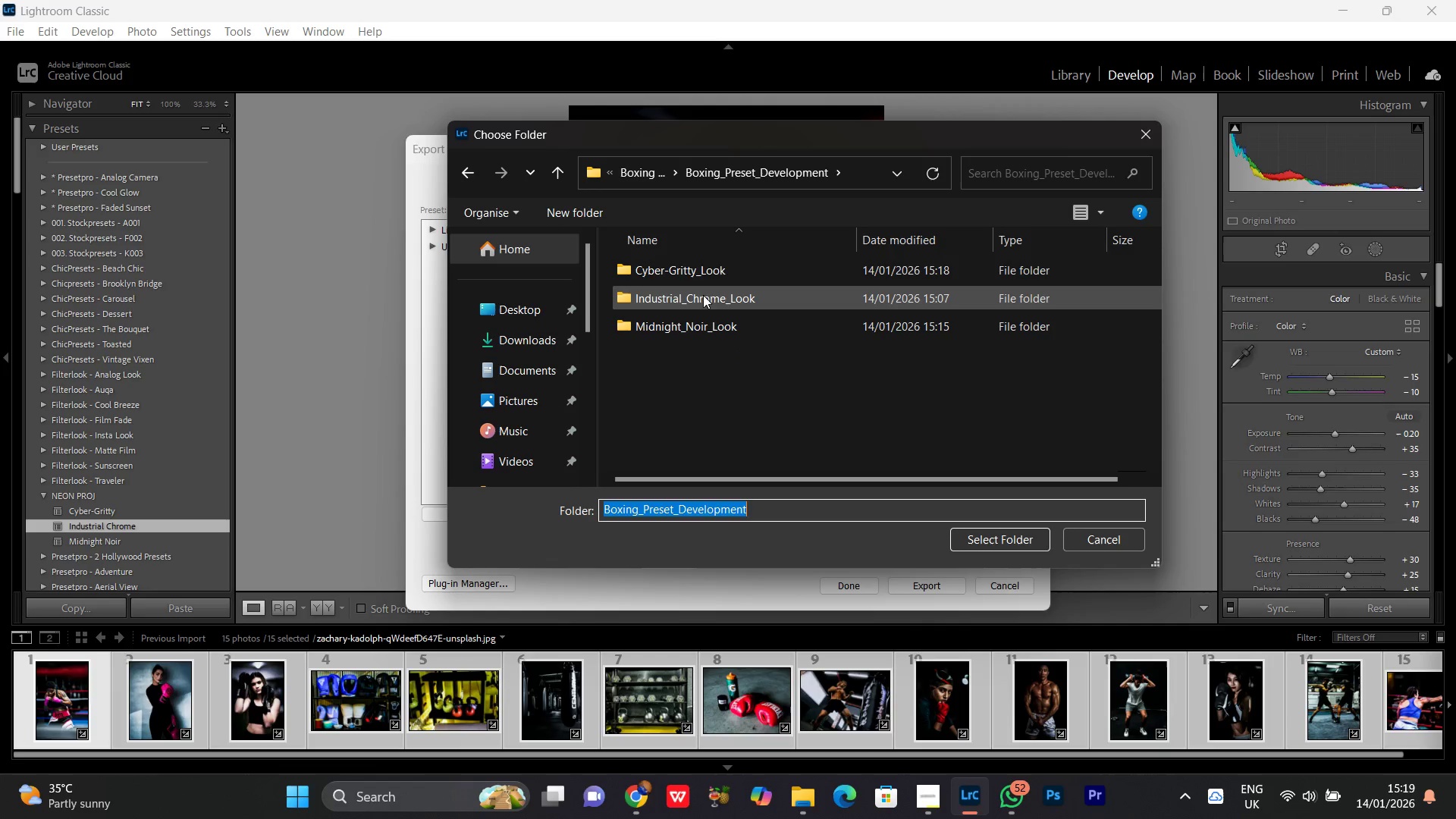 
double_click([702, 293])
 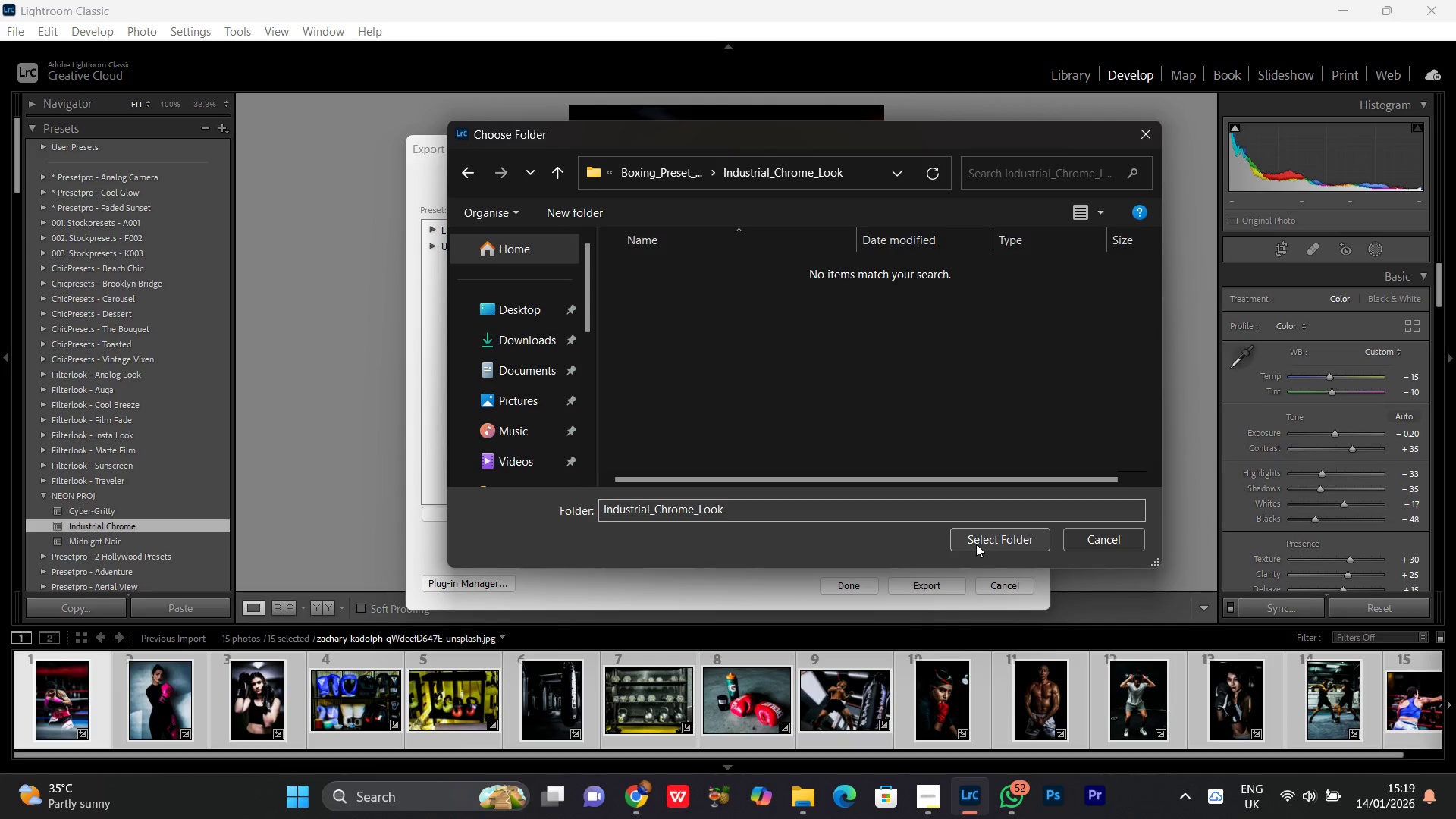 
left_click([977, 542])
 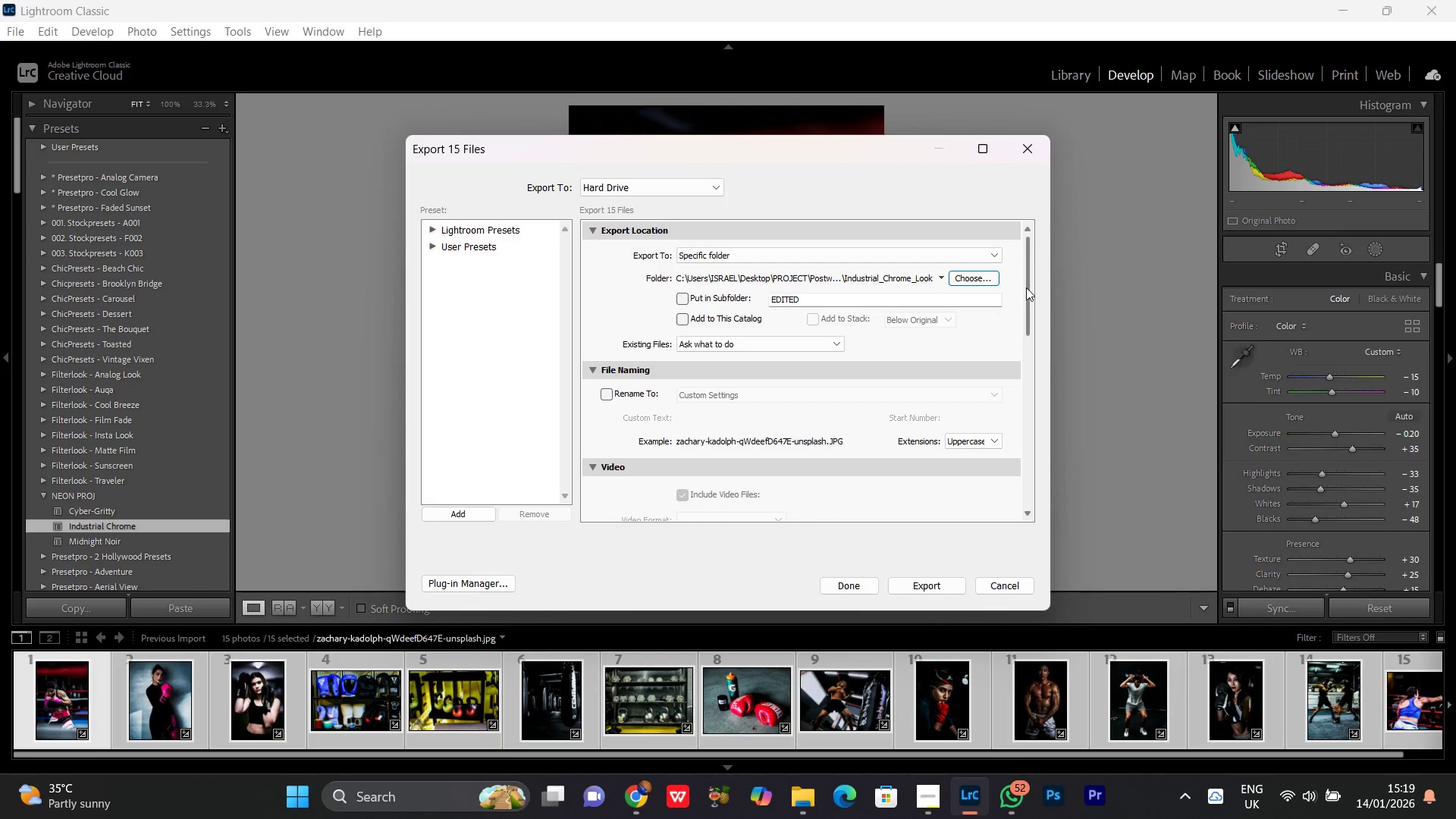 
left_click_drag(start_coordinate=[1026, 290], to_coordinate=[1027, 384])
 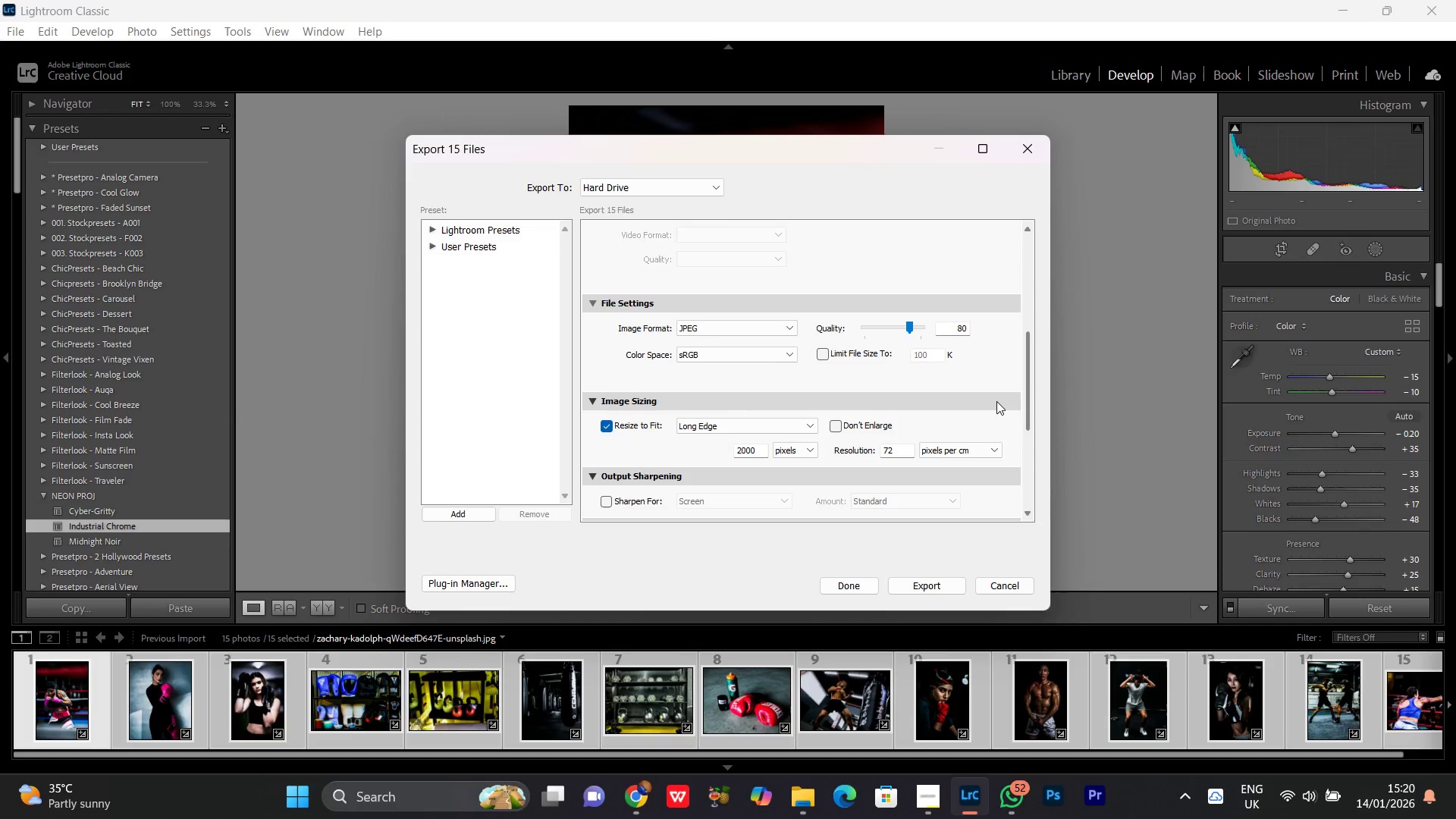 
scroll: coordinate [996, 401], scroll_direction: down, amount: 1.0
 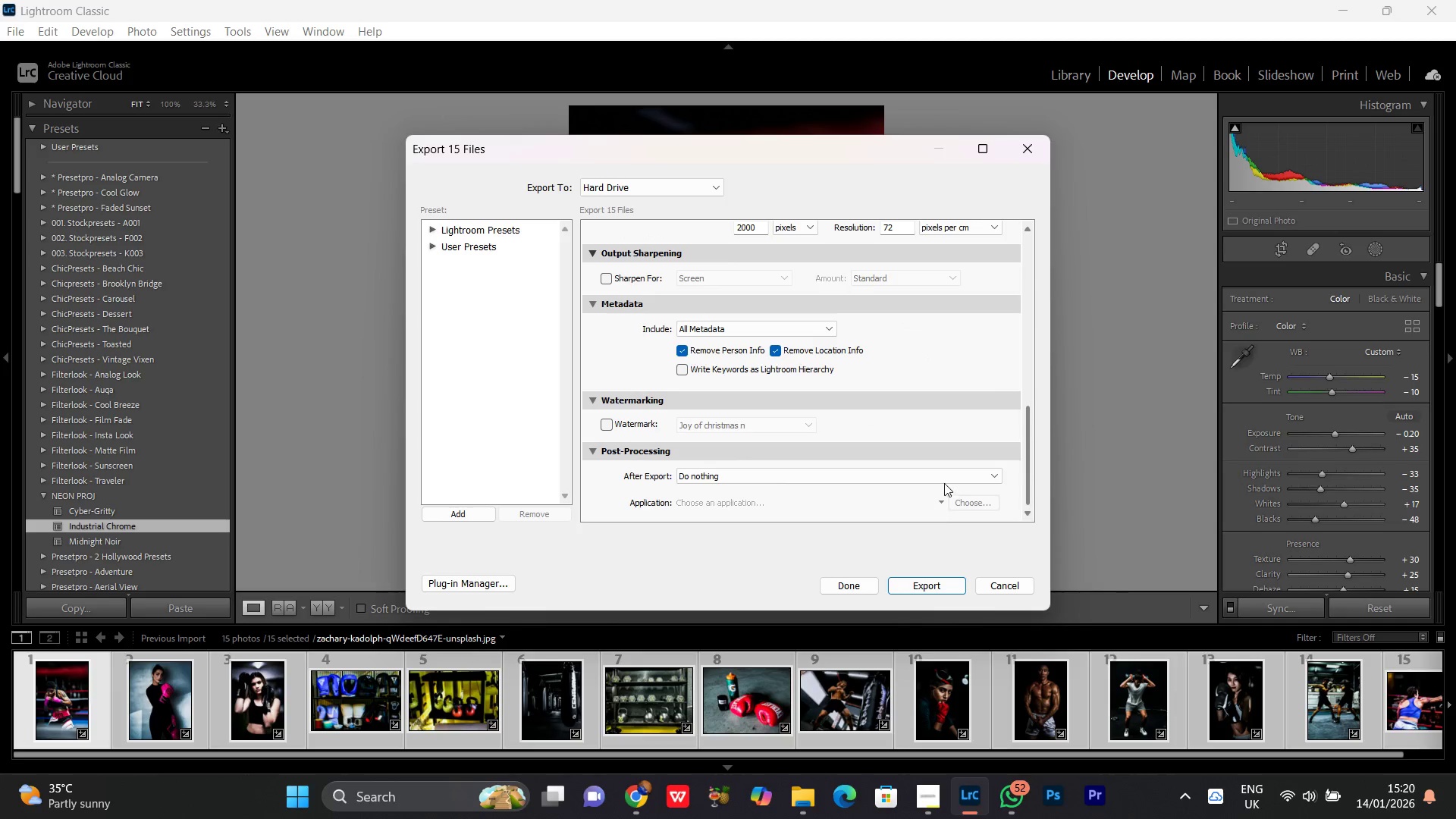 
scroll: coordinate [948, 463], scroll_direction: up, amount: 1.0
 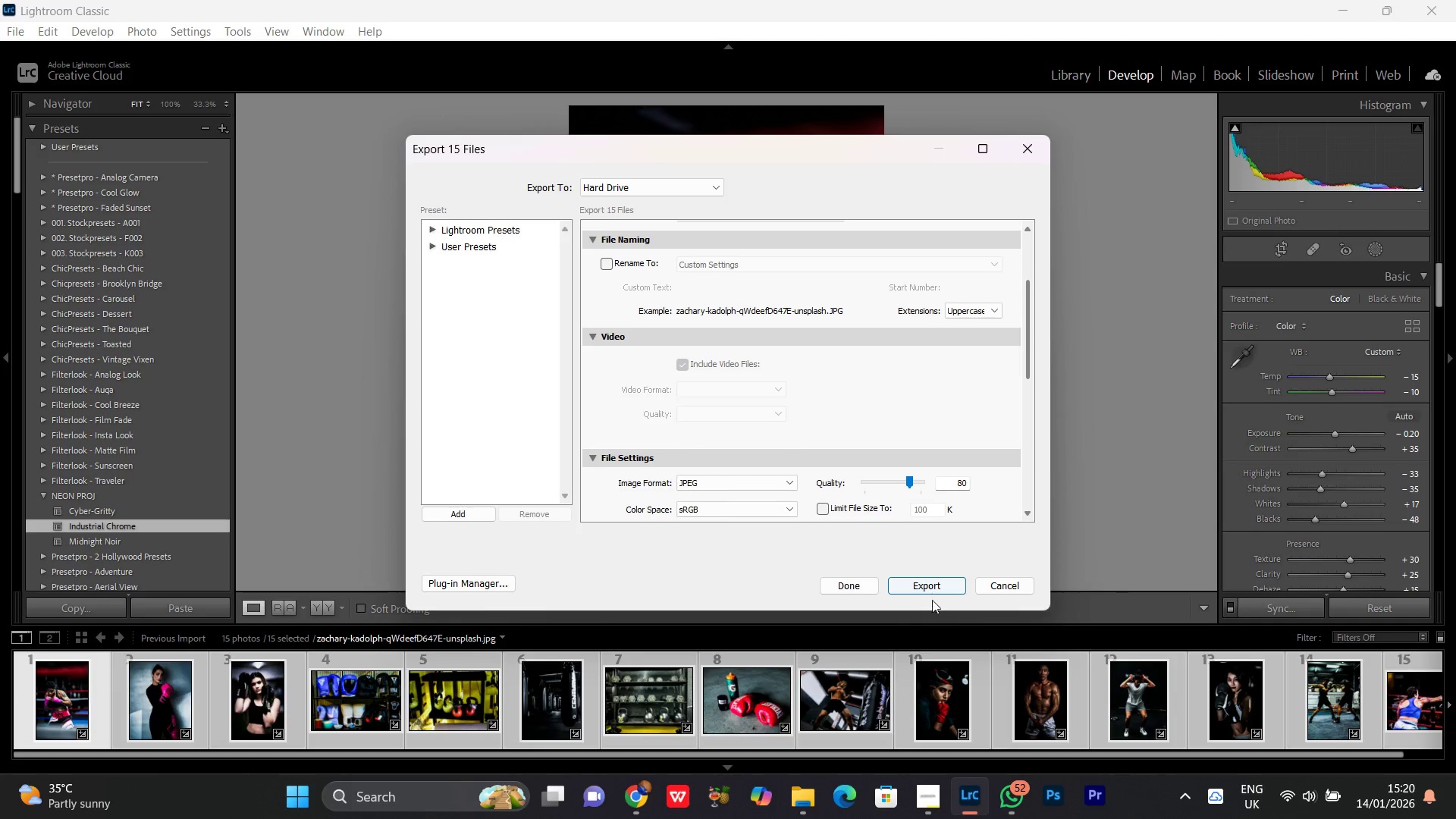 
left_click([928, 580])
 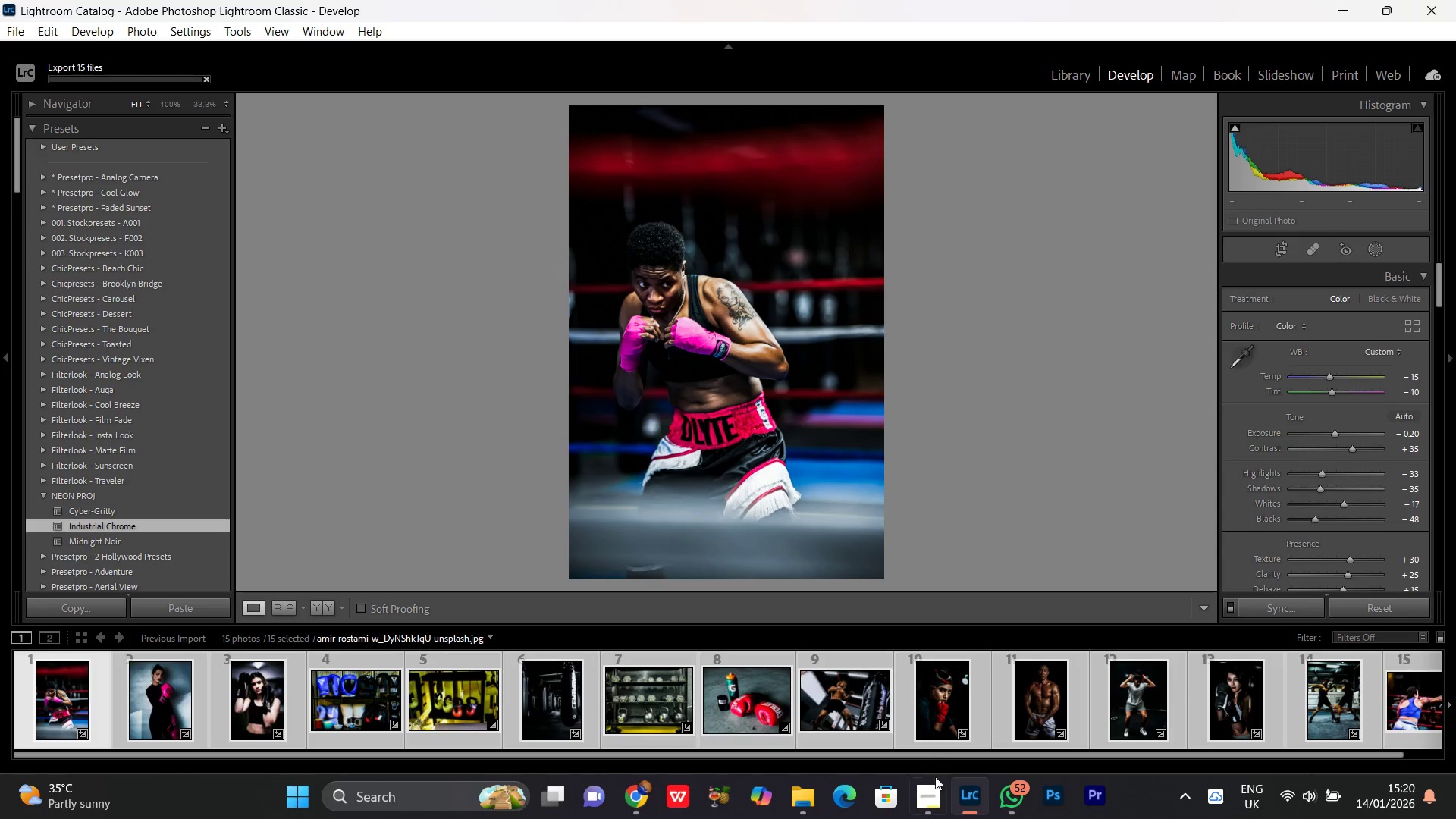 
left_click([929, 809])